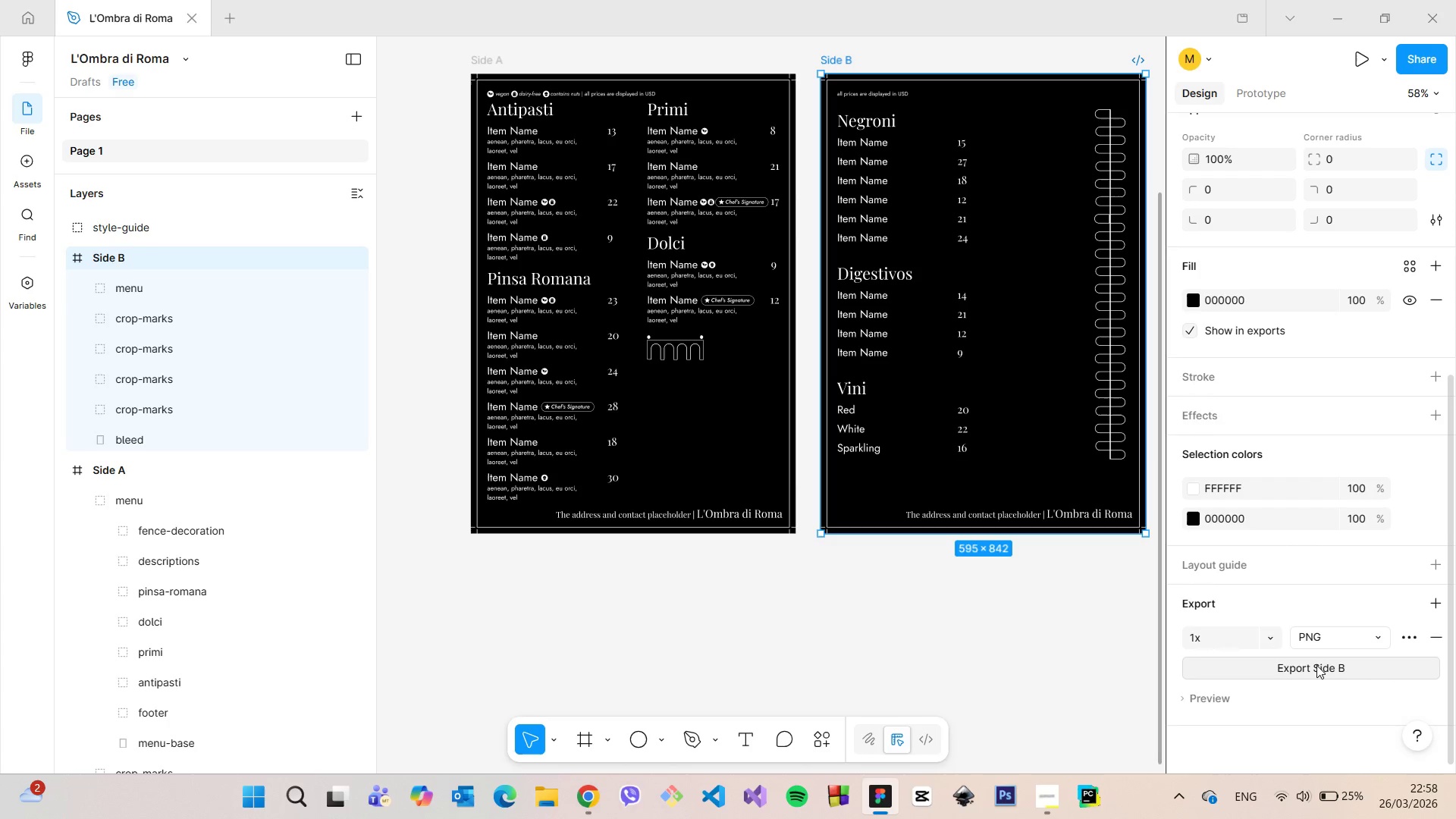 
left_click([1316, 665])
 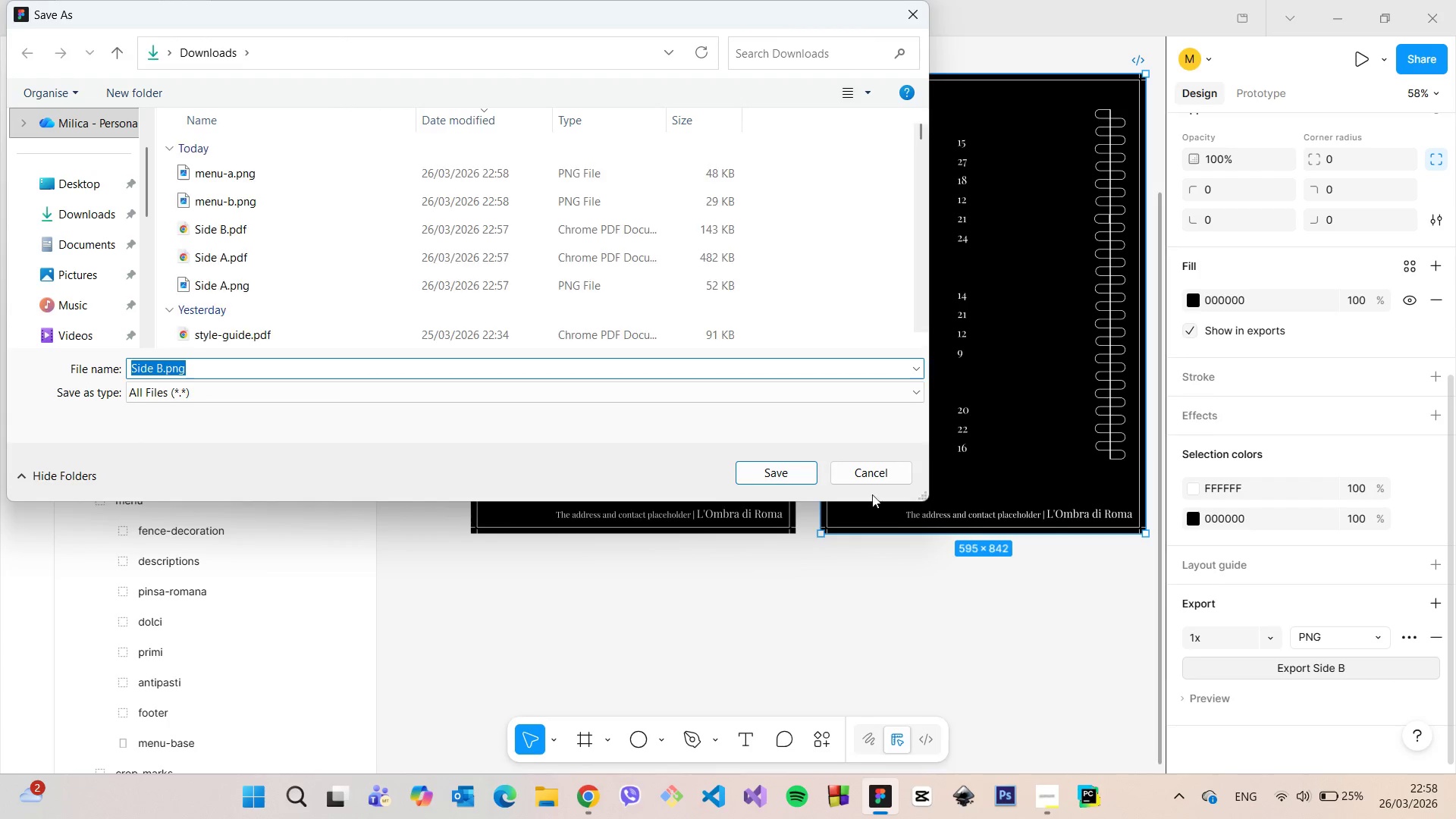 
left_click([799, 474])
 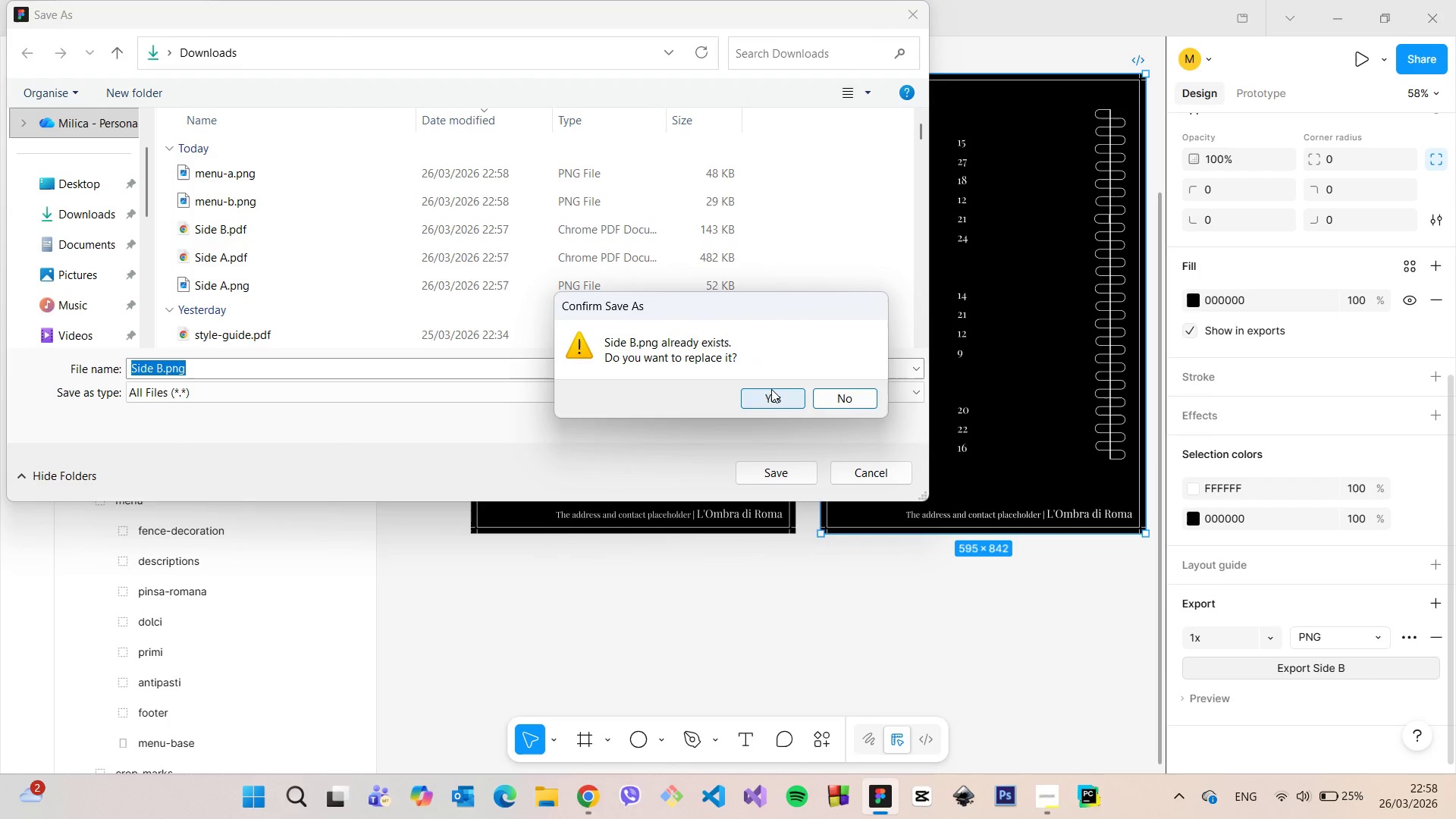 
left_click([771, 389])
 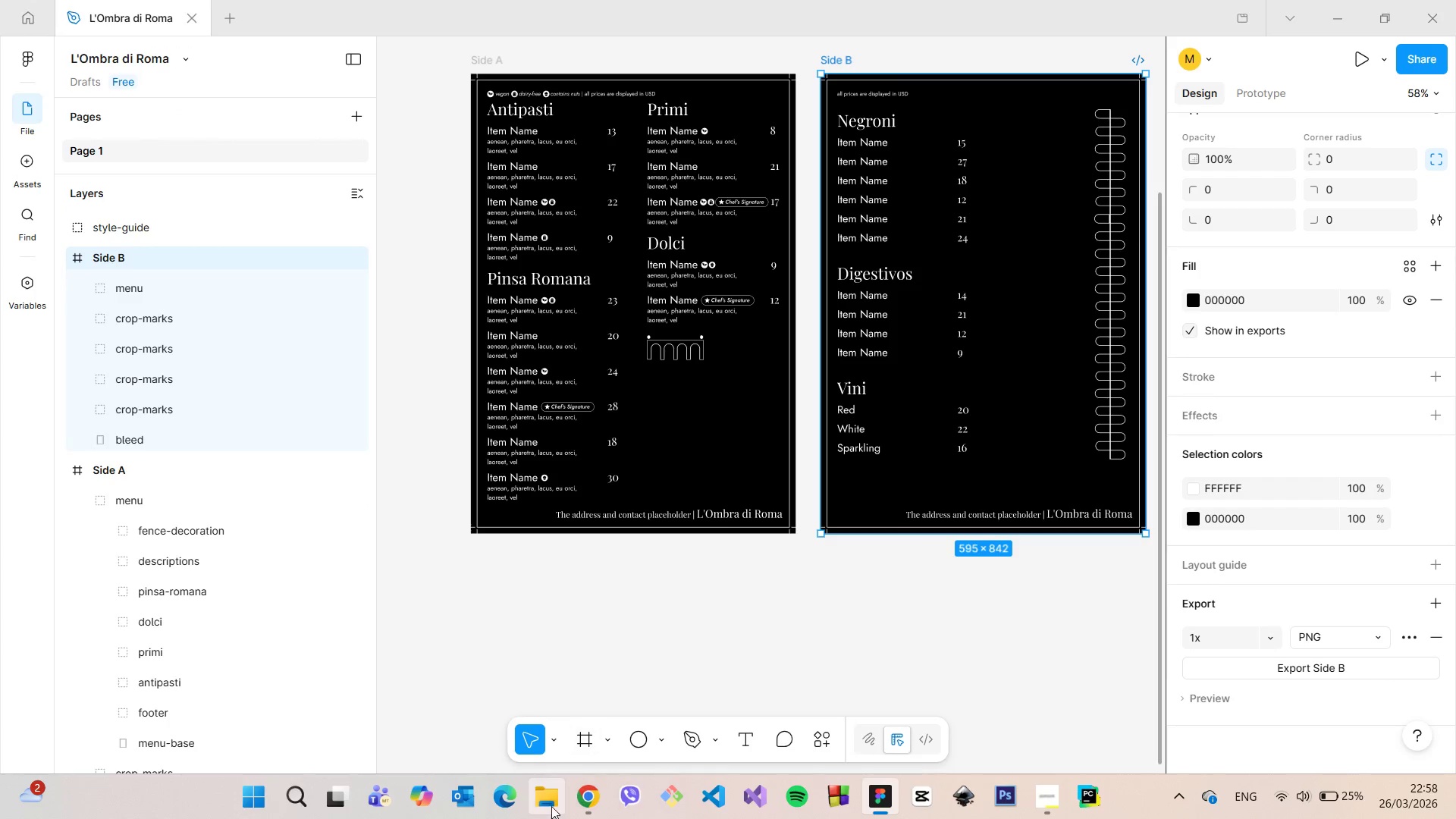 
left_click([551, 807])
 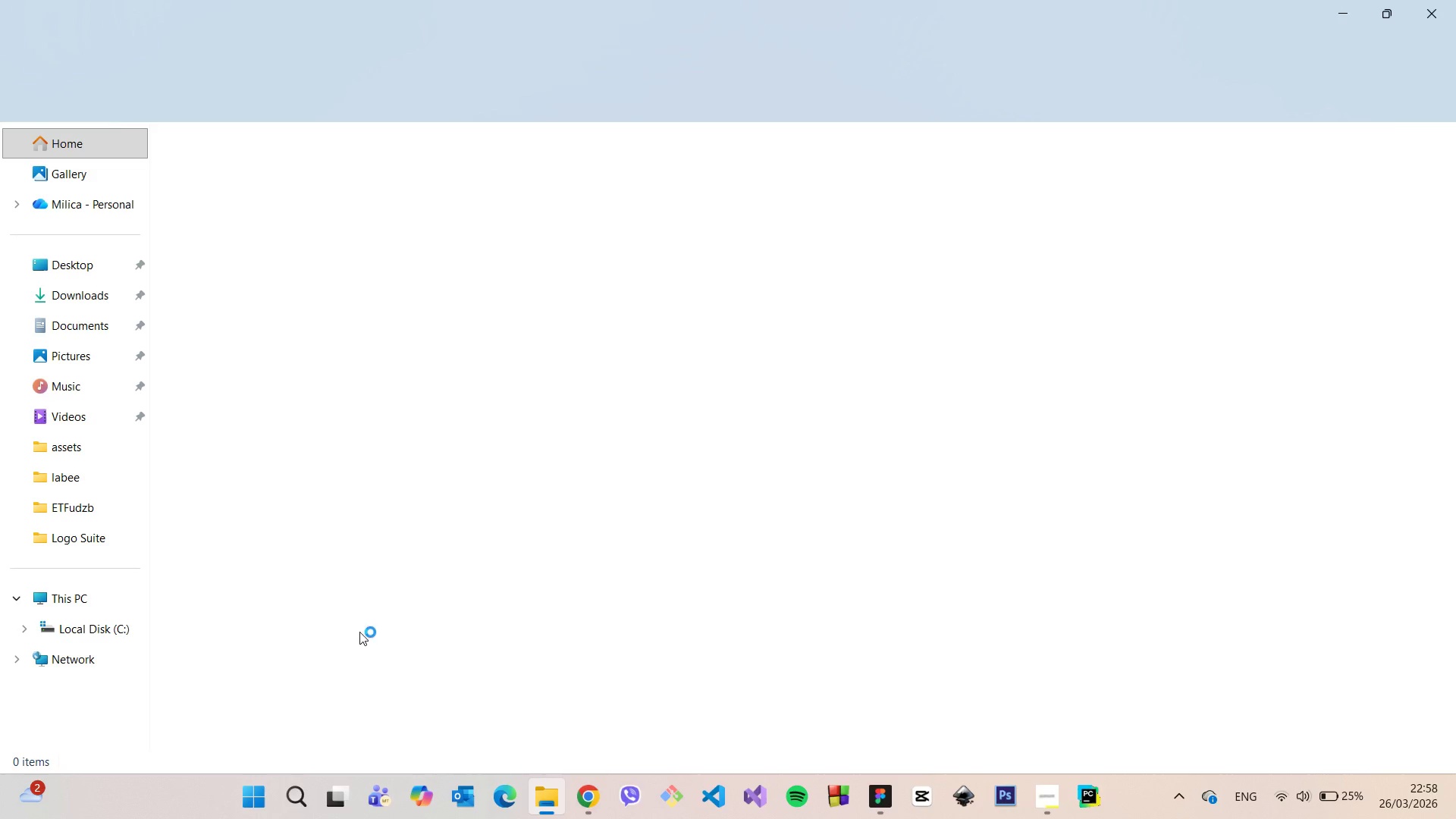 
left_click([82, 291])
 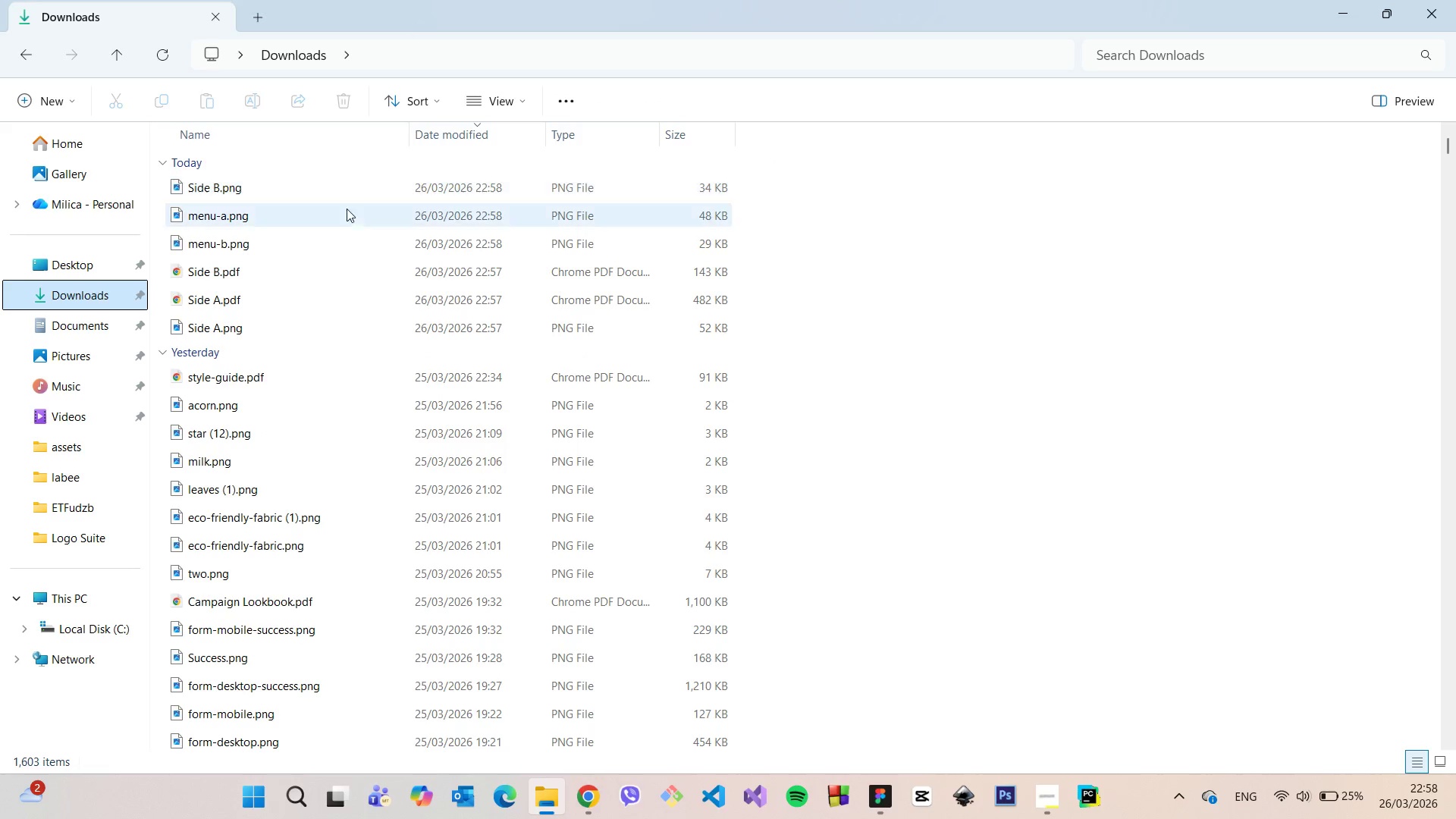 
double_click([315, 293])
 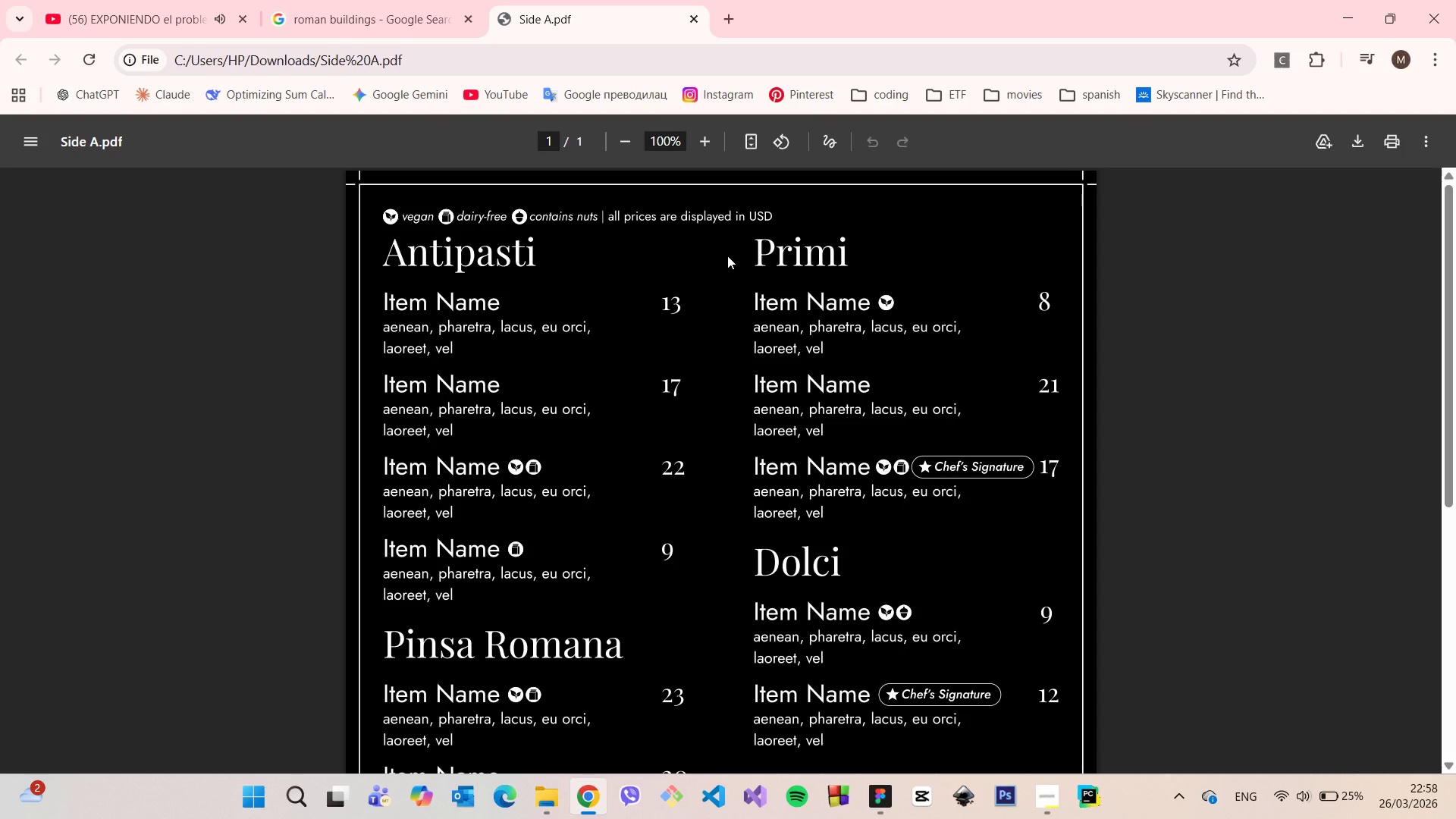 
wait(6.59)
 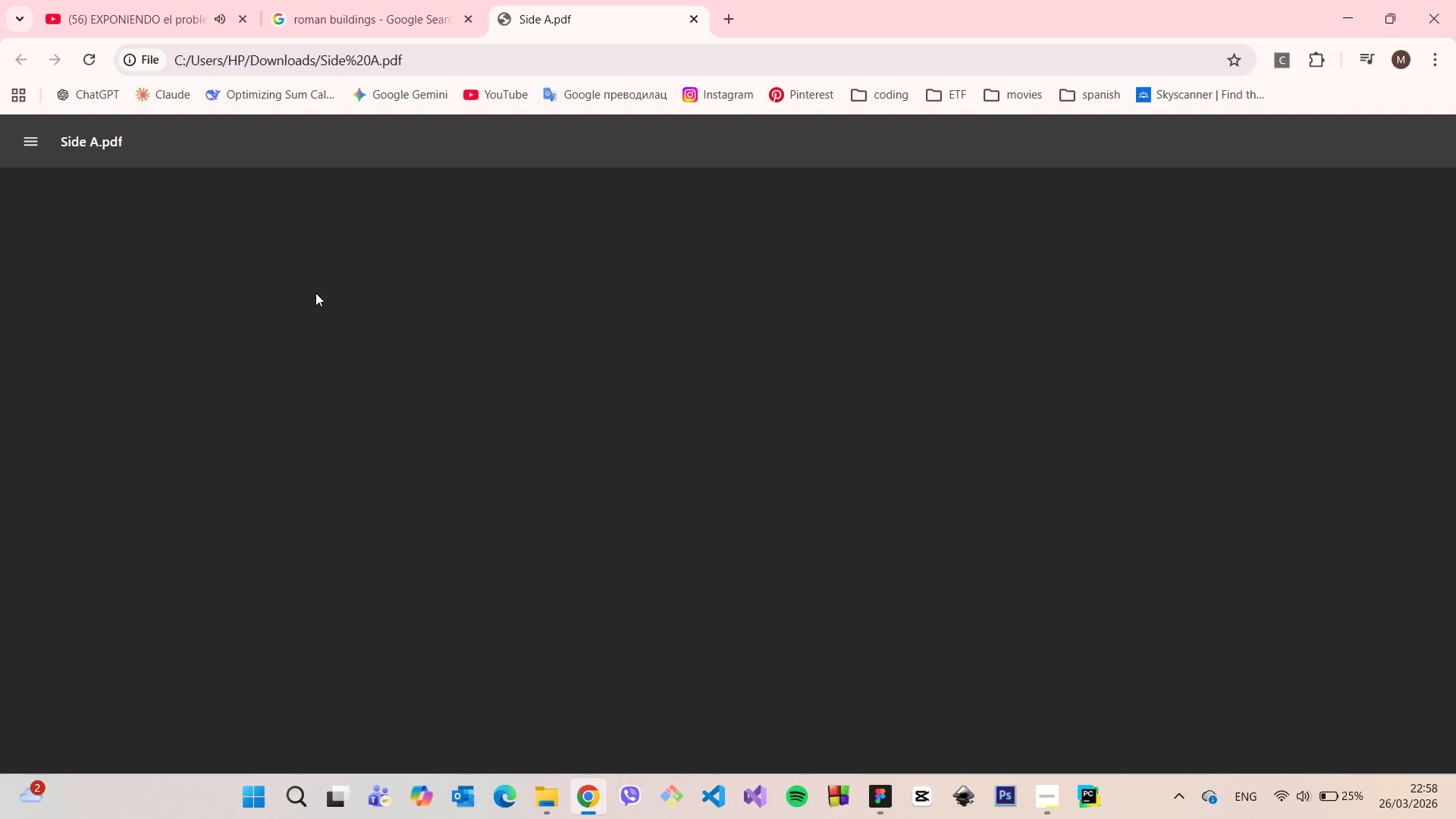 
scroll: coordinate [728, 257], scroll_direction: down, amount: 4.0
 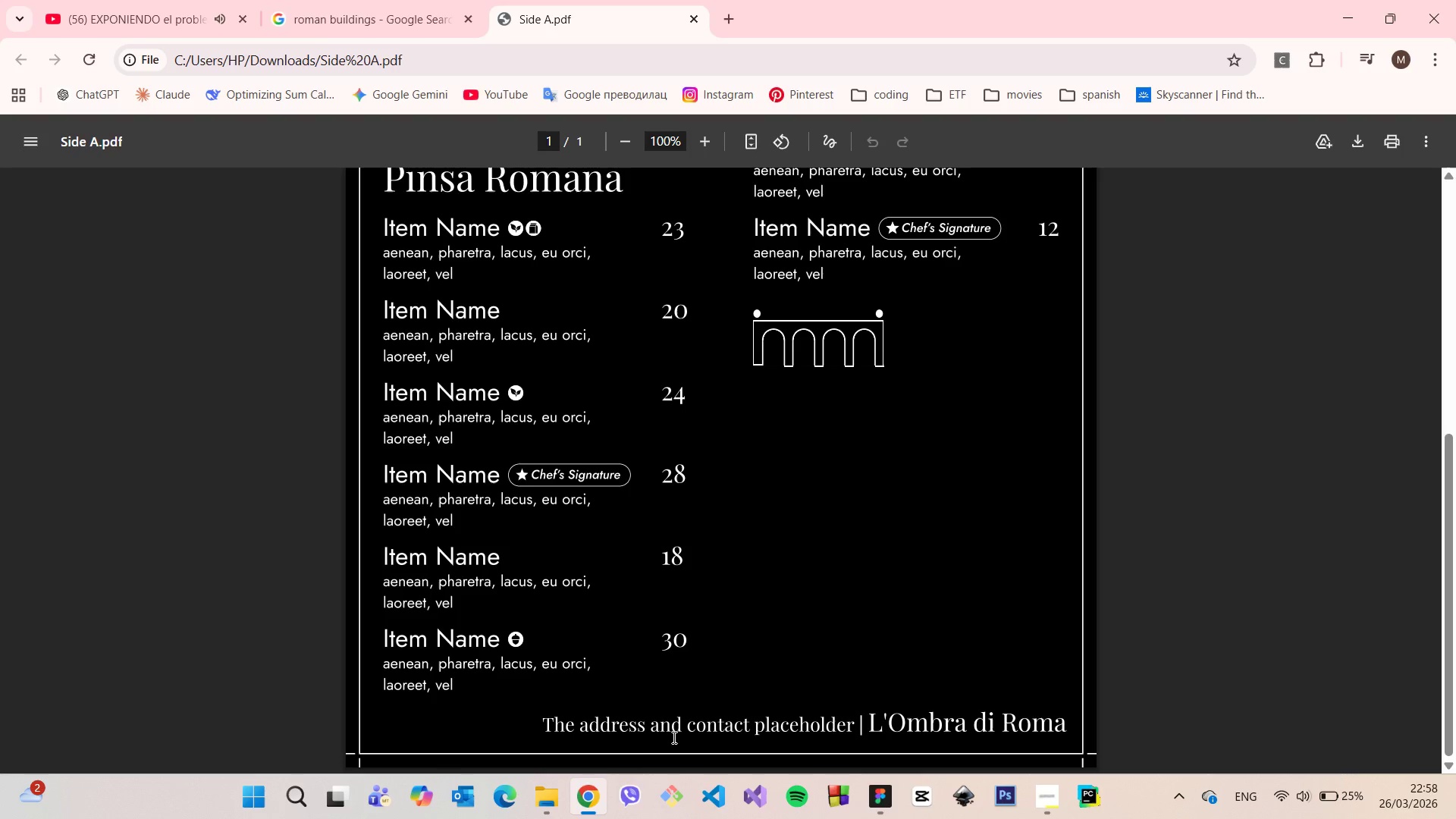 
left_click([548, 804])
 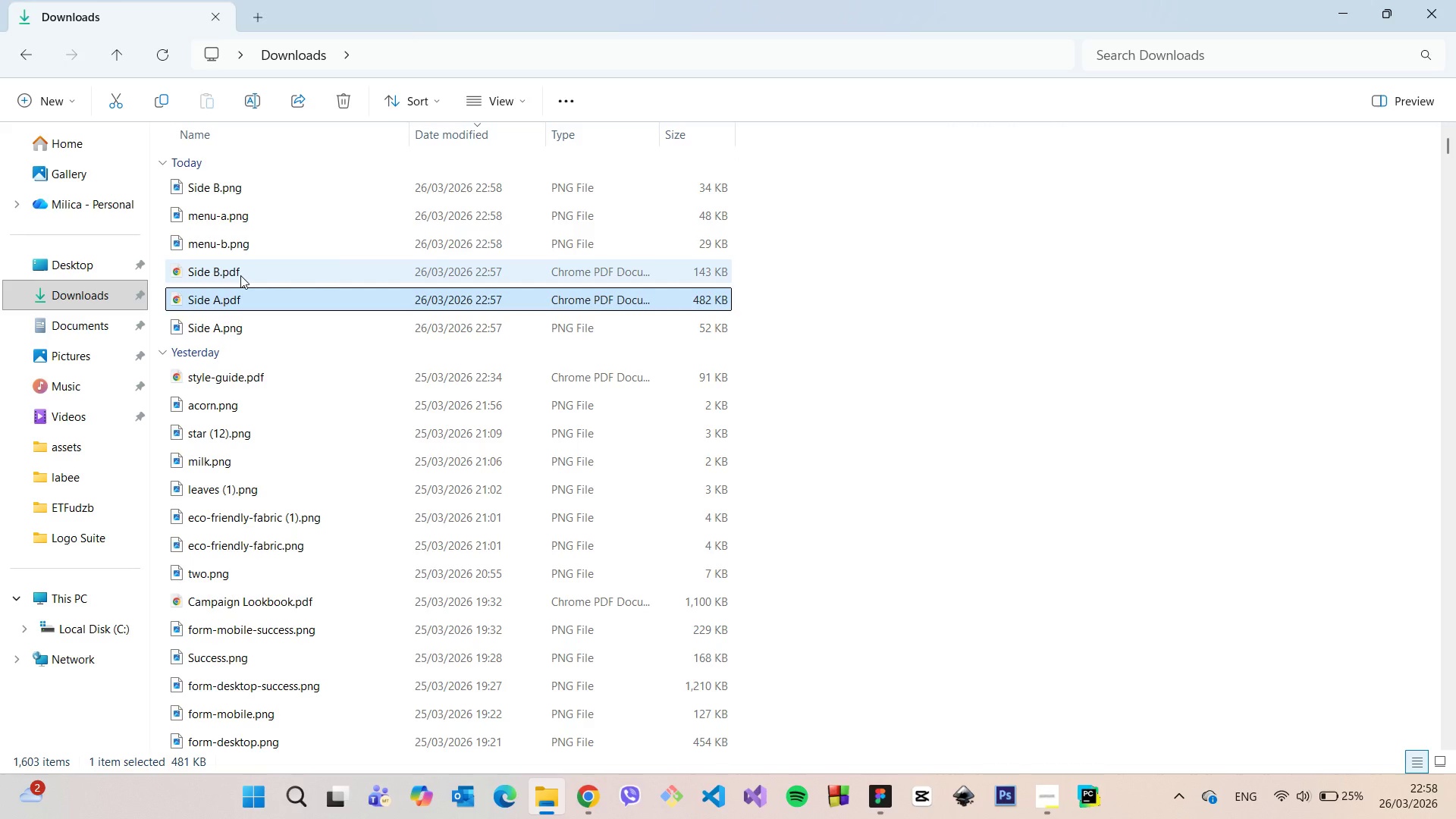 
left_click([240, 275])
 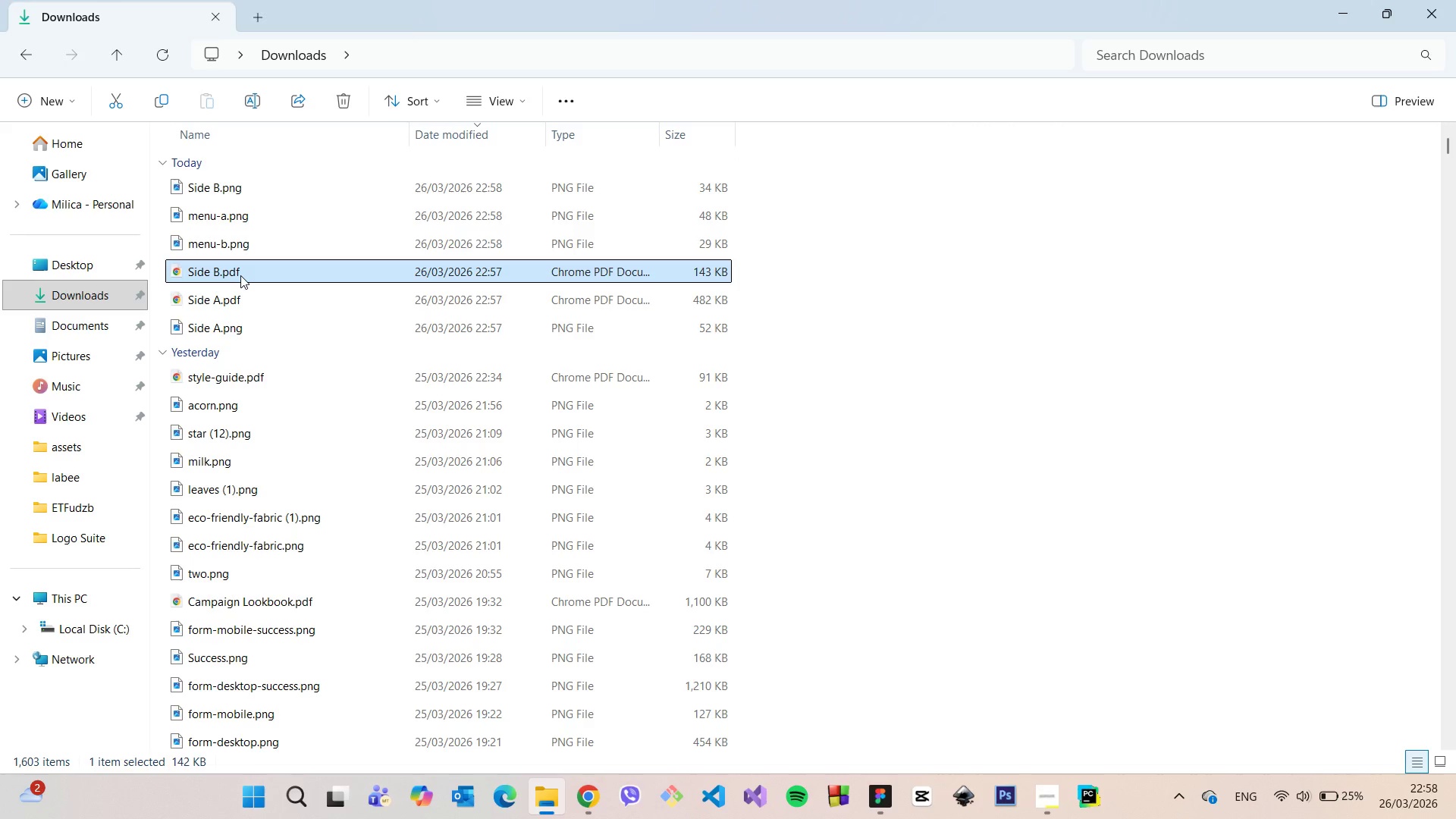 
double_click([240, 275])
 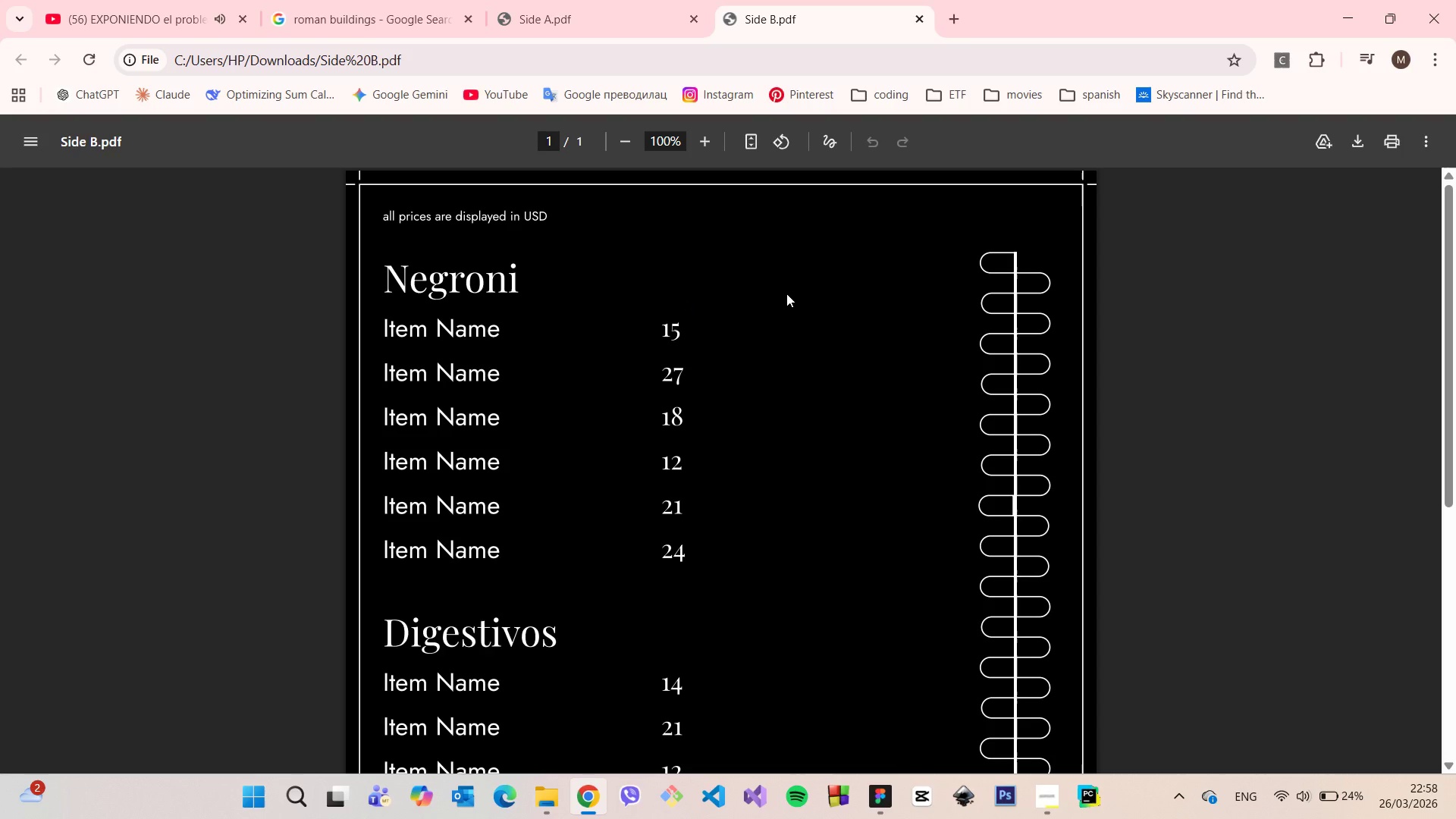 
scroll: coordinate [786, 293], scroll_direction: down, amount: 2.0
 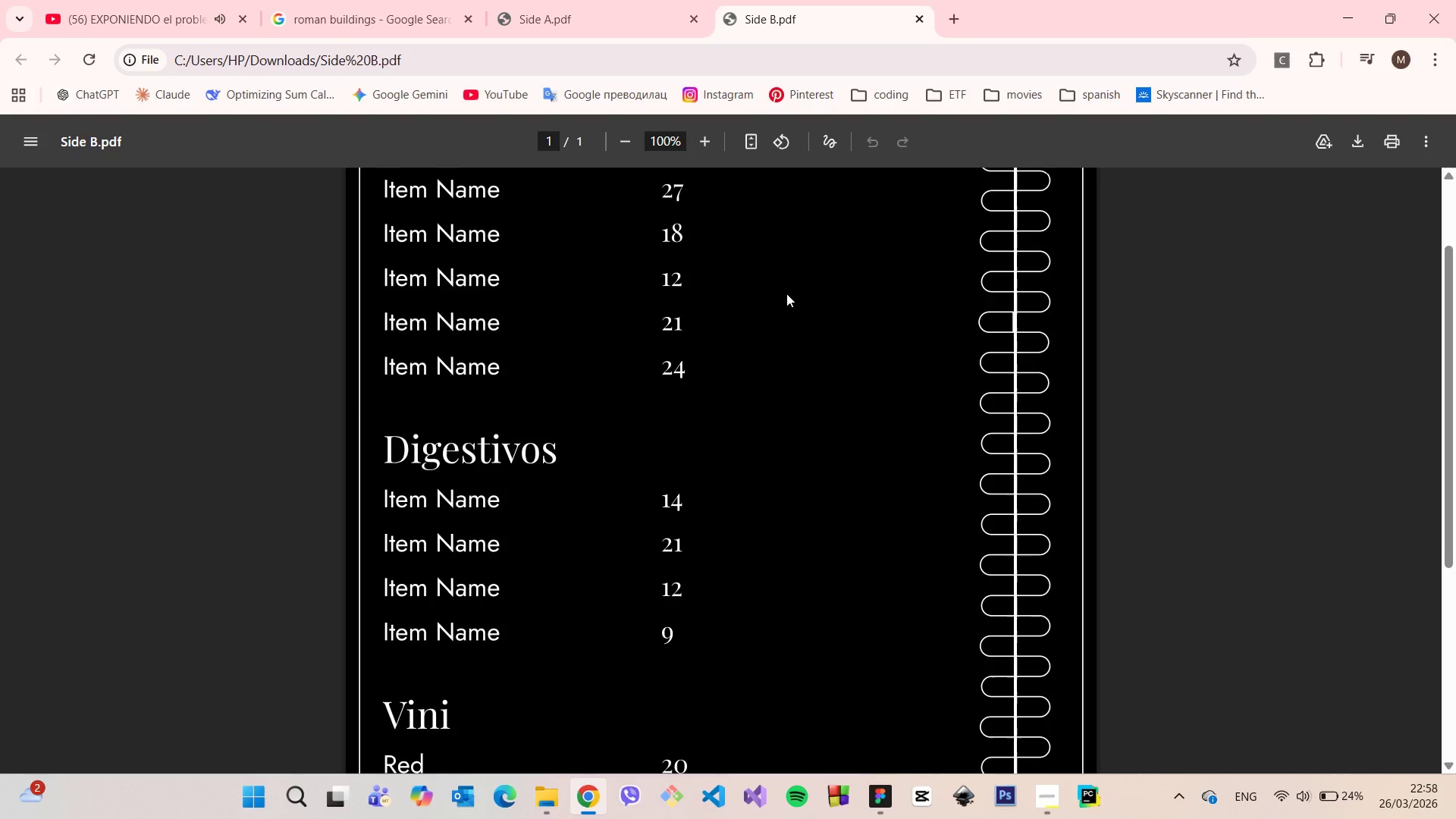 
scroll: coordinate [786, 293], scroll_direction: up, amount: 2.0
 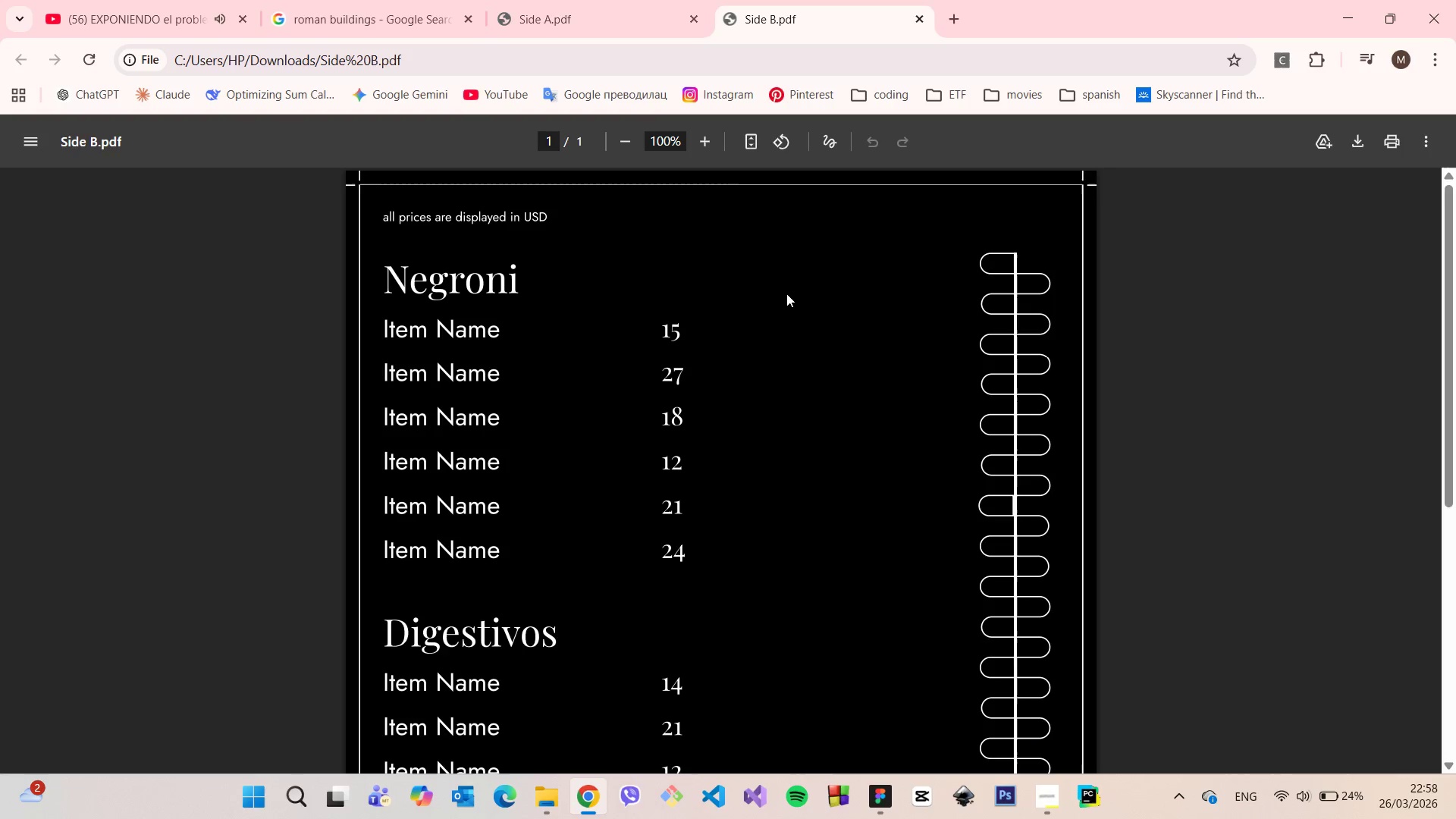 
scroll: coordinate [786, 293], scroll_direction: down, amount: 5.0
 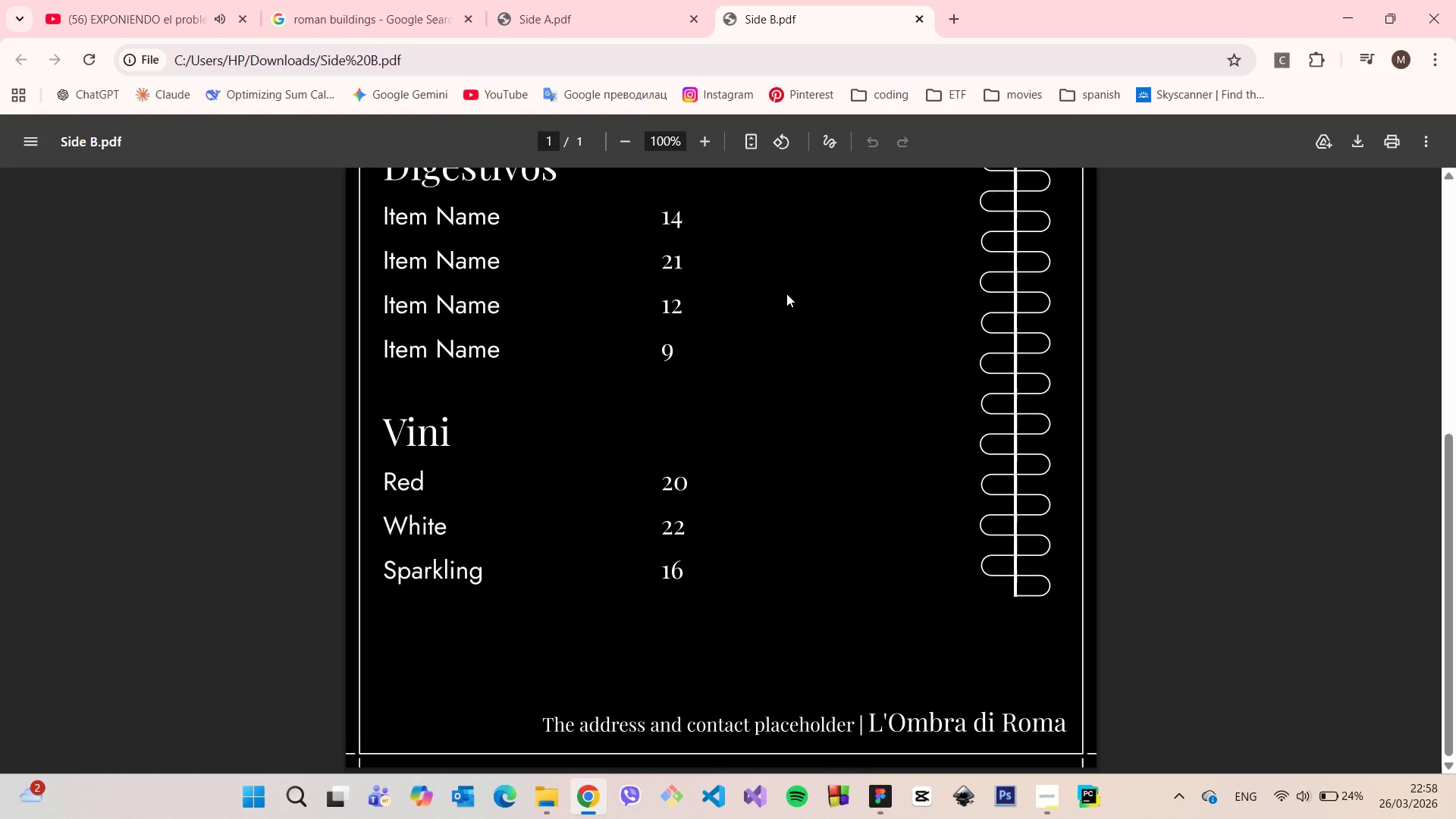 
scroll: coordinate [786, 293], scroll_direction: up, amount: 4.0
 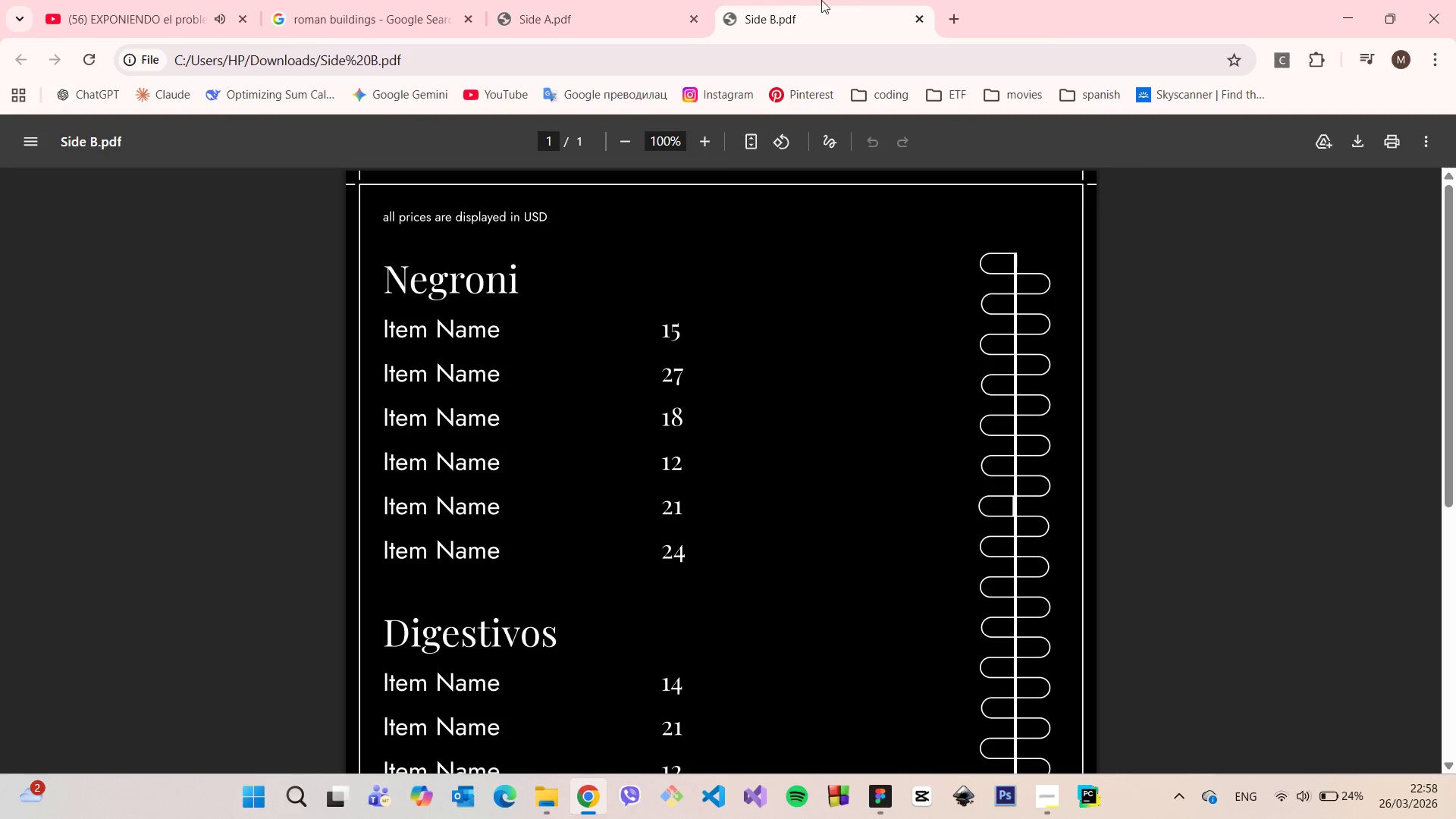 
left_click([921, 13])
 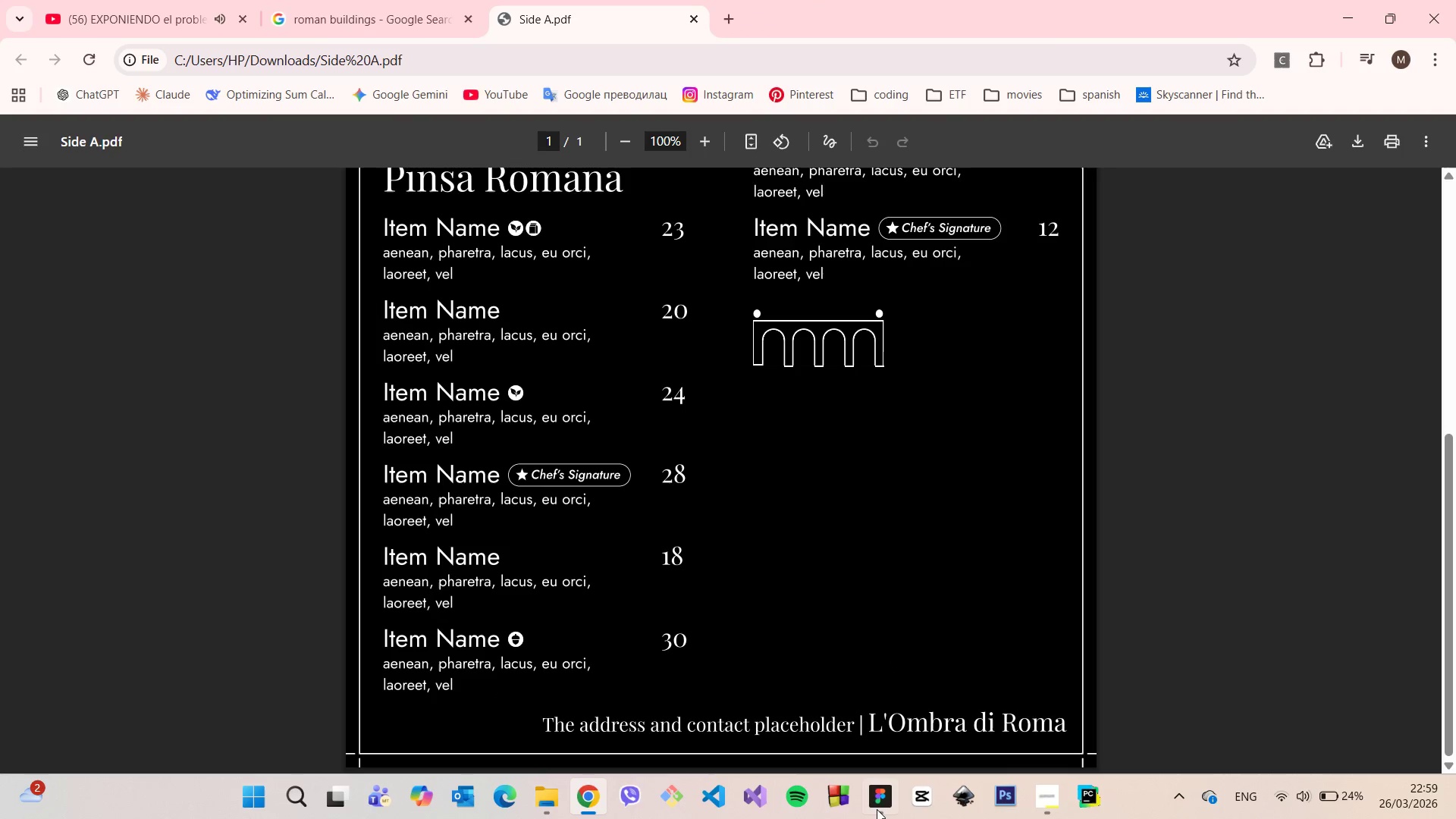 
left_click([879, 812])
 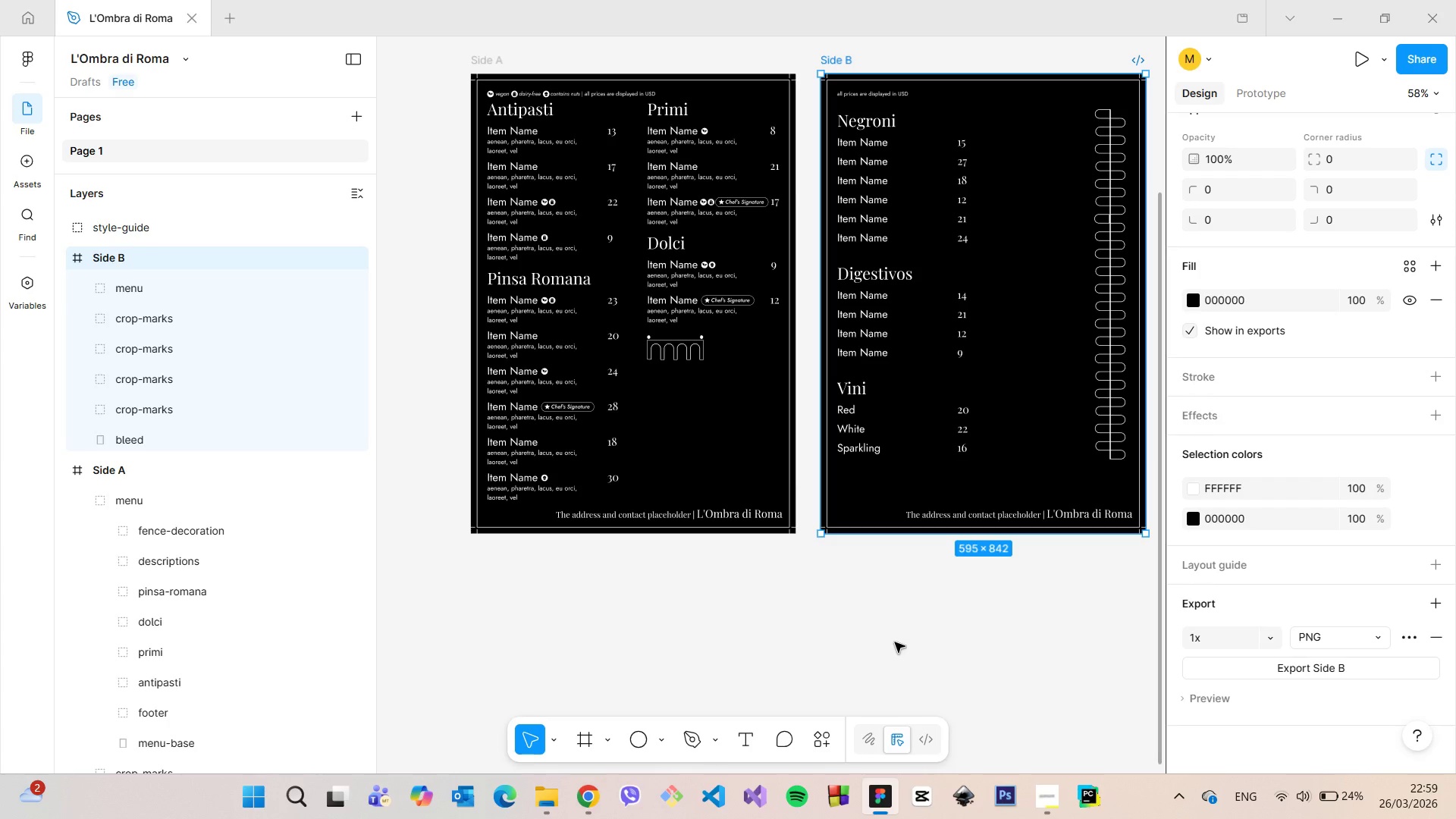 
wait(6.61)
 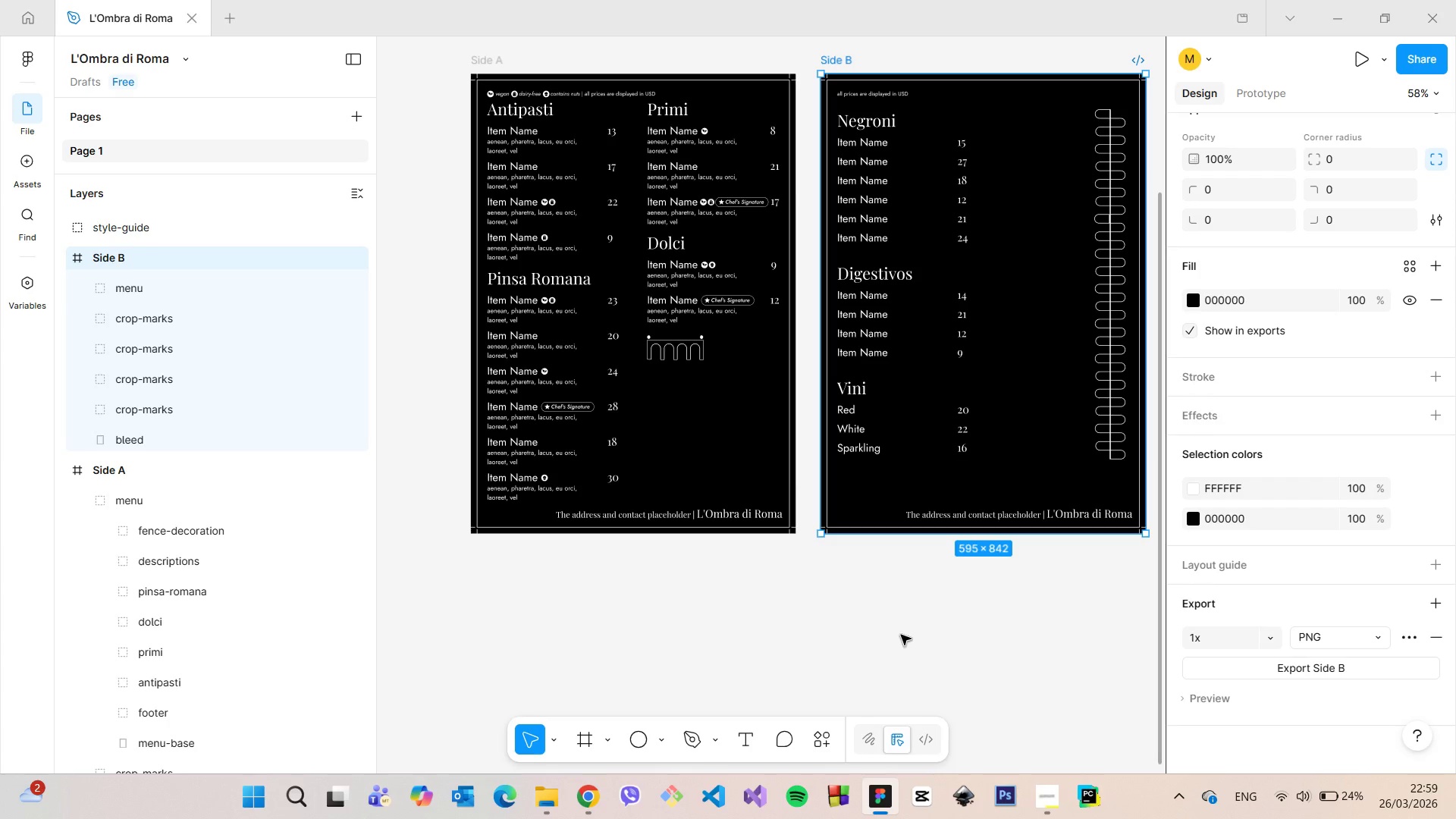 
scroll: coordinate [149, 165], scroll_direction: up, amount: 2.0
 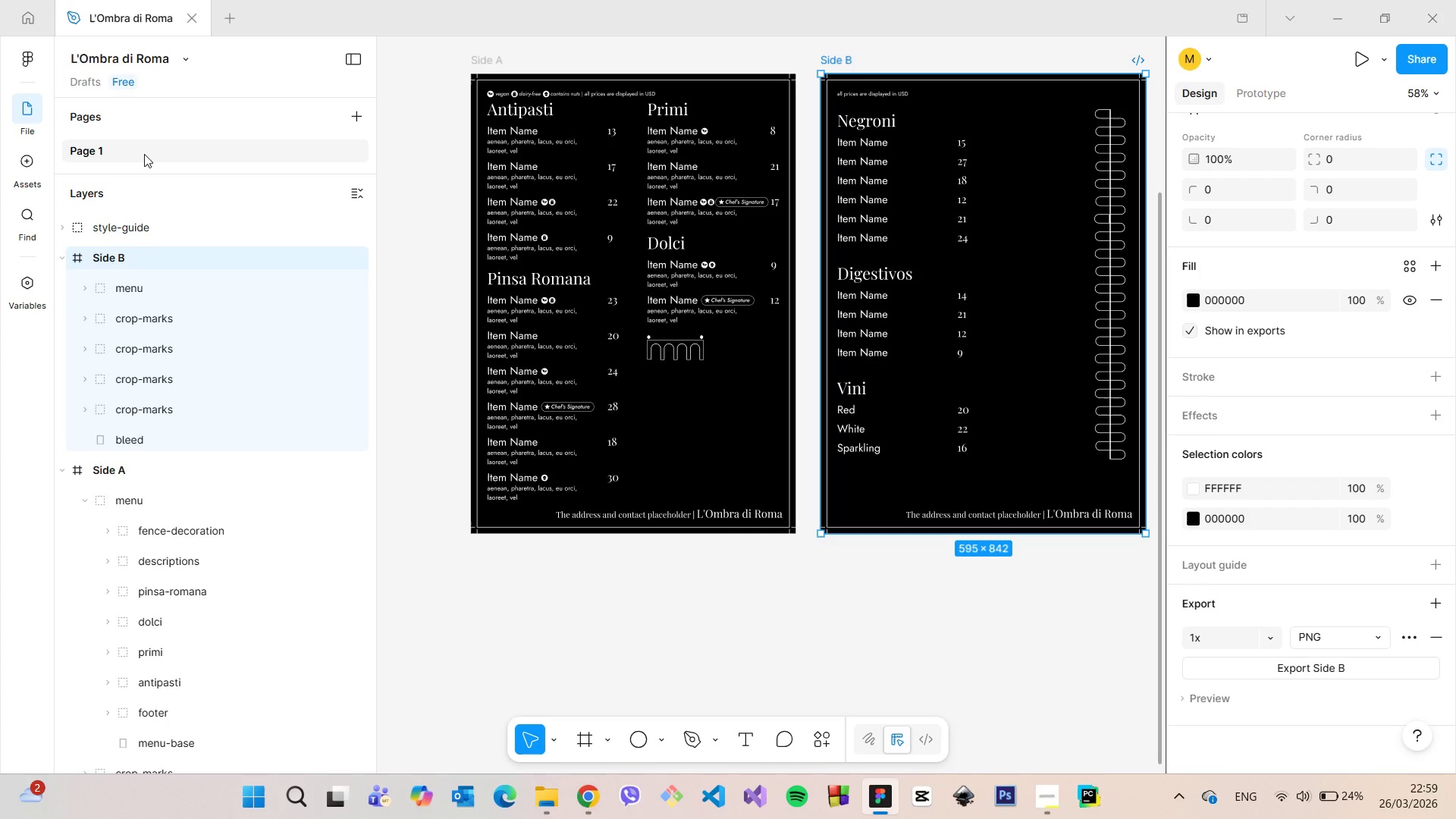 
left_click([144, 154])
 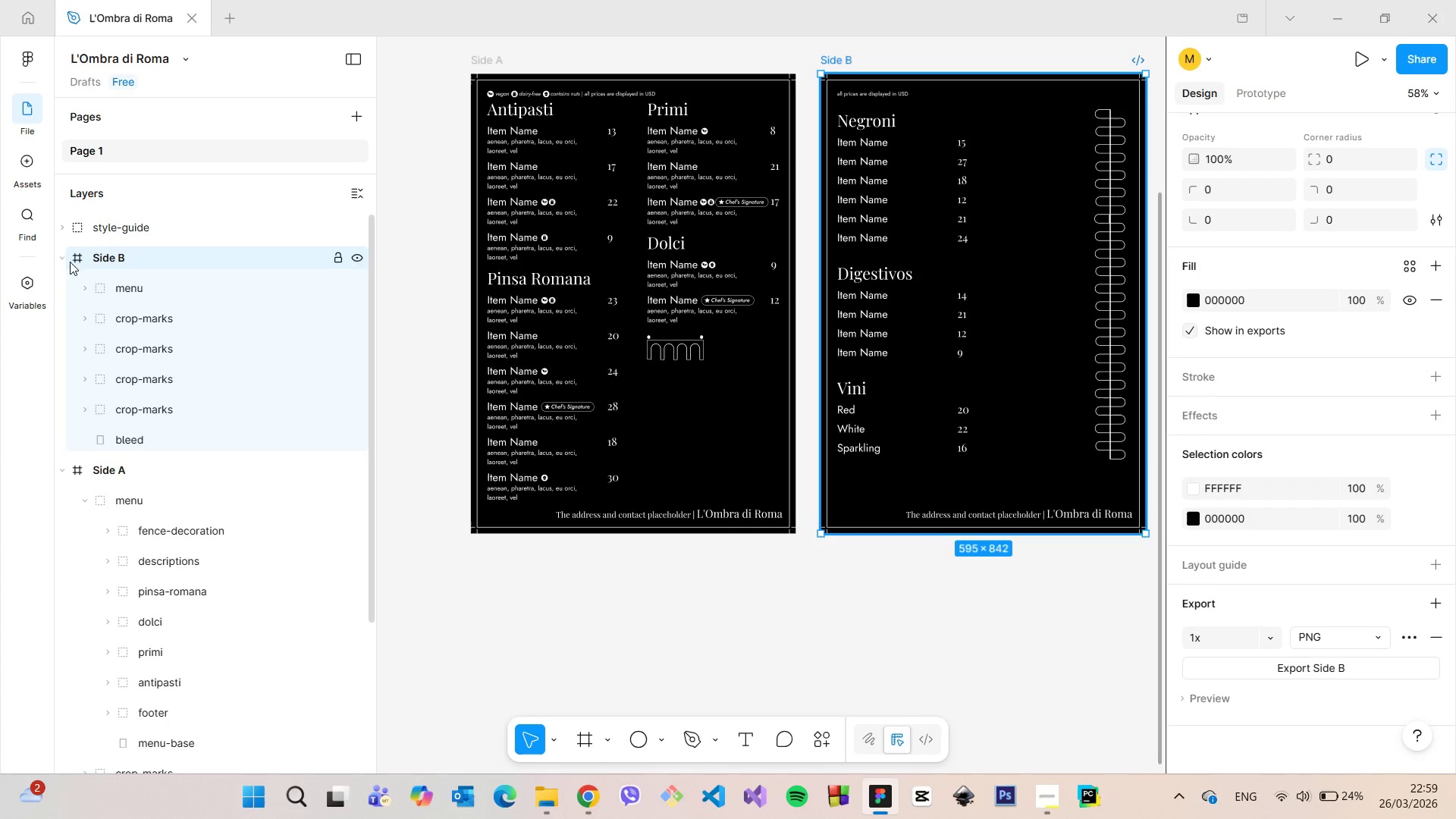 
left_click([64, 261])
 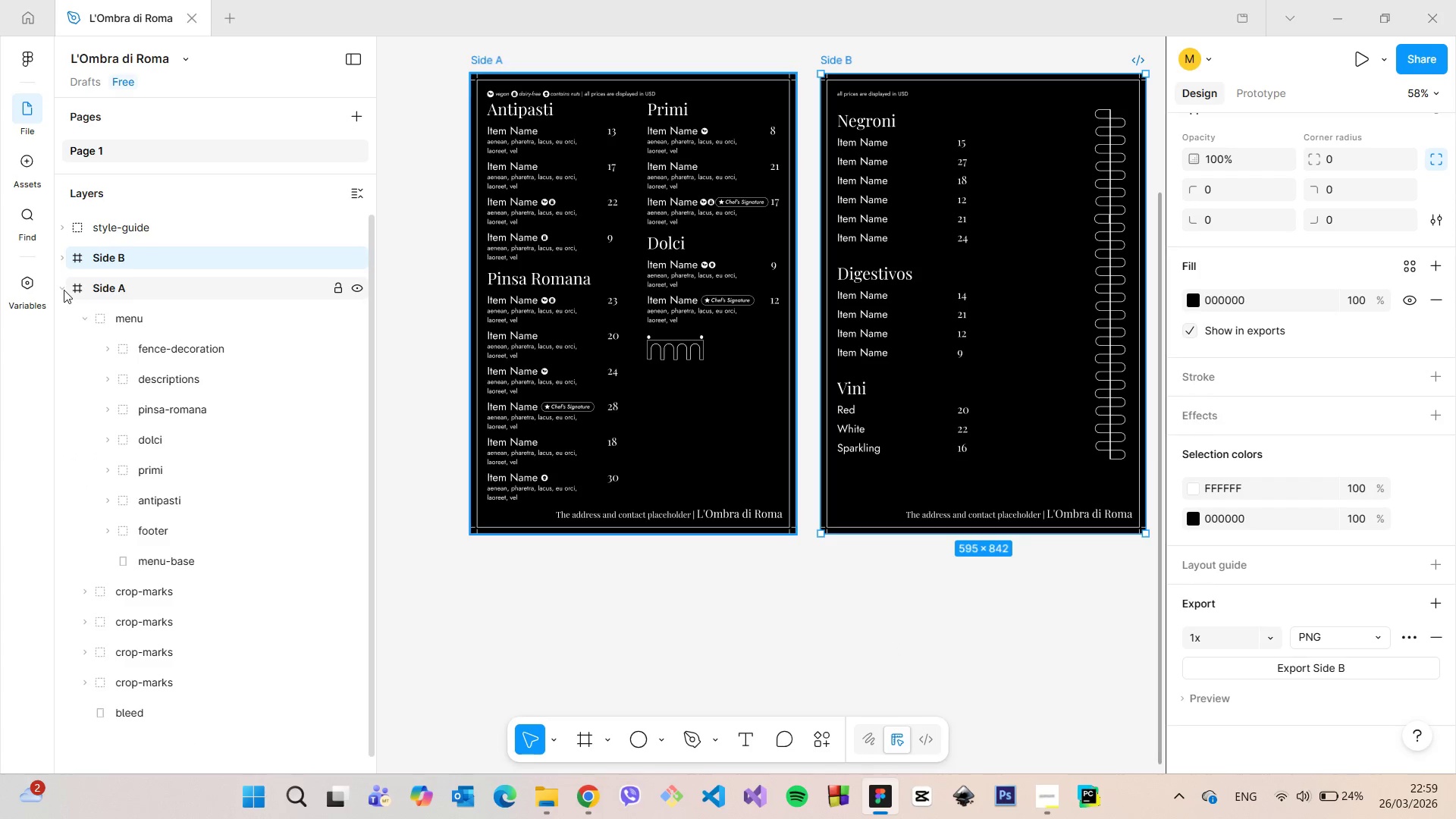 
left_click([64, 290])
 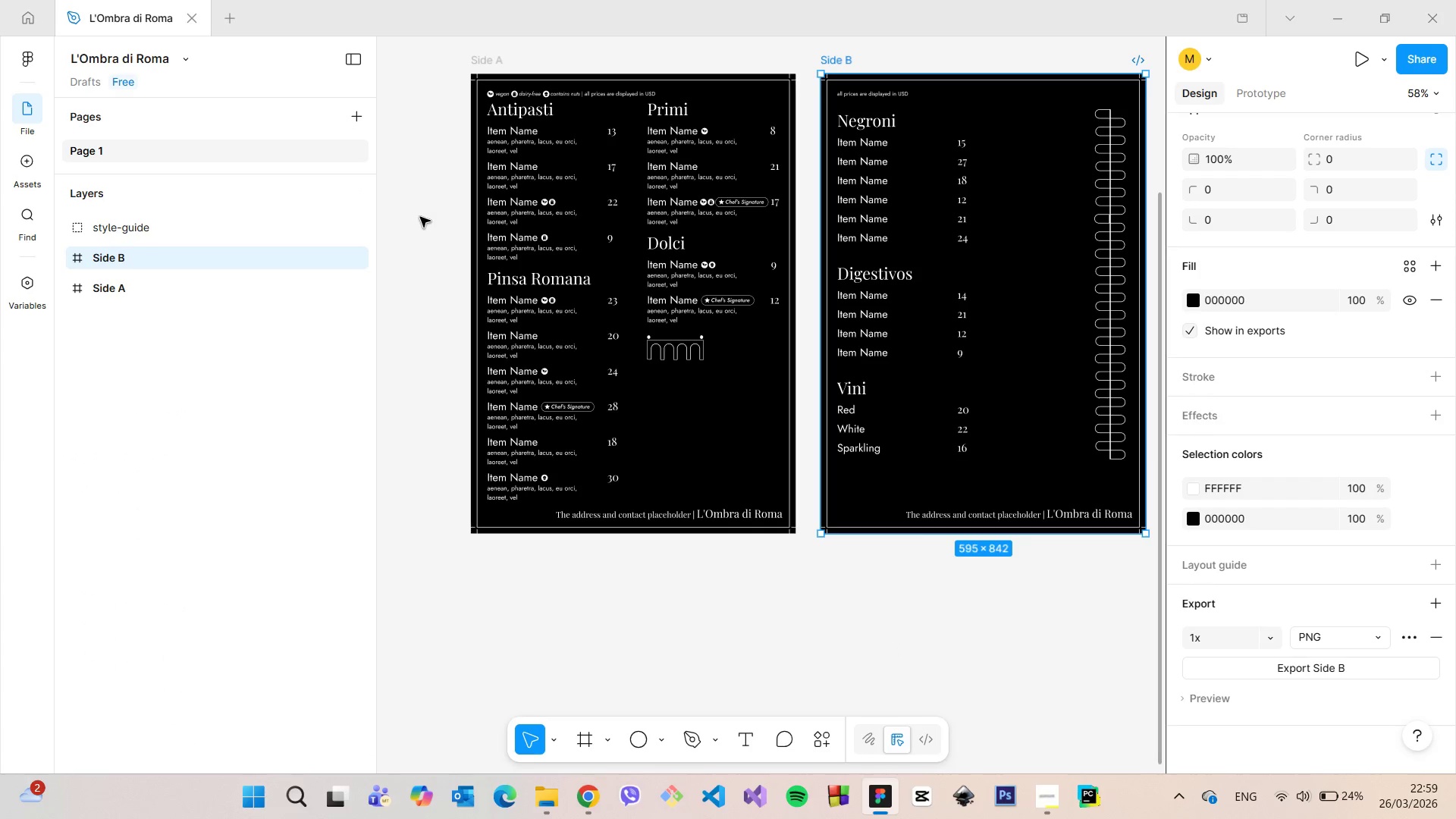 
left_click([420, 217])
 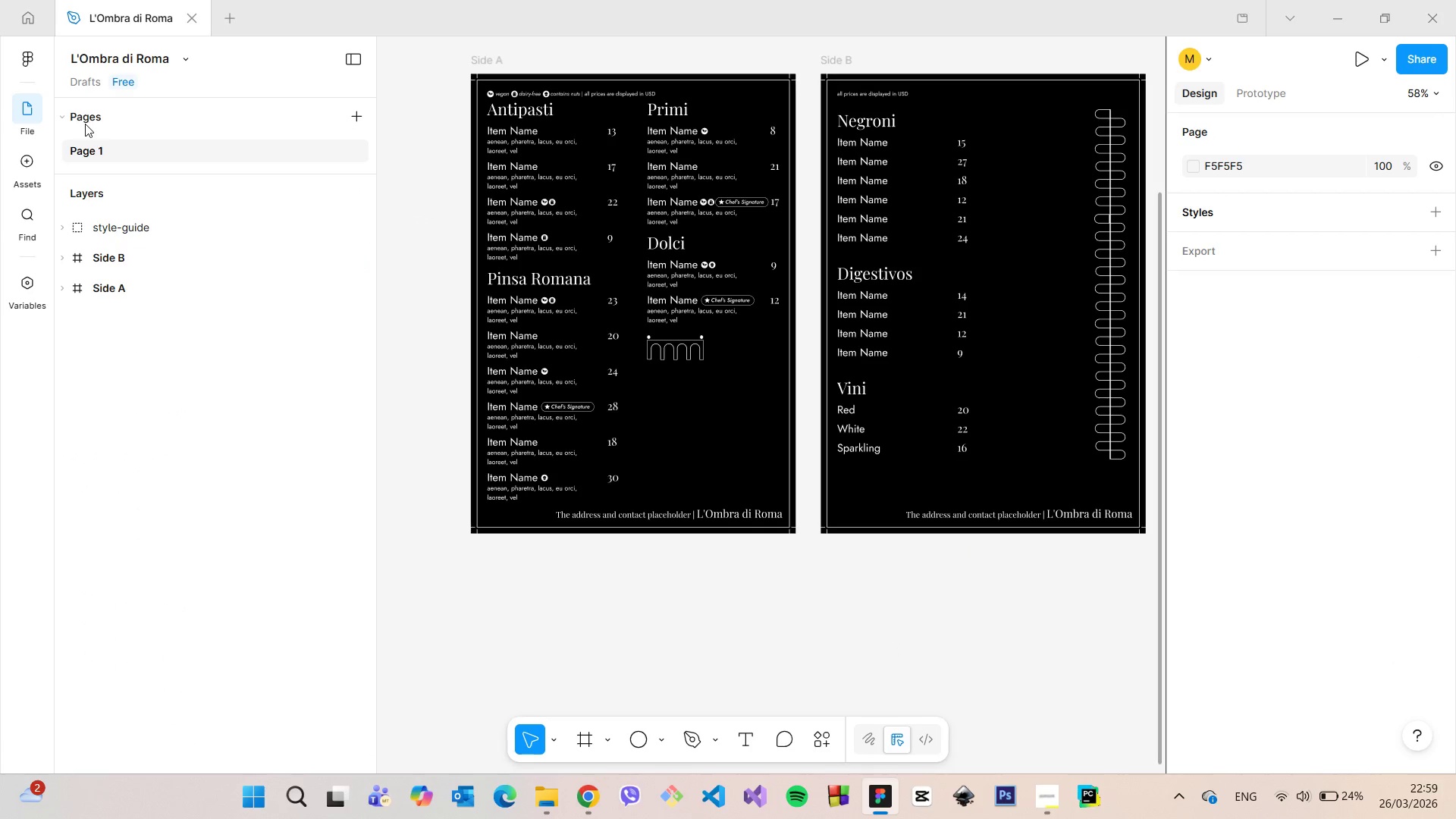 